 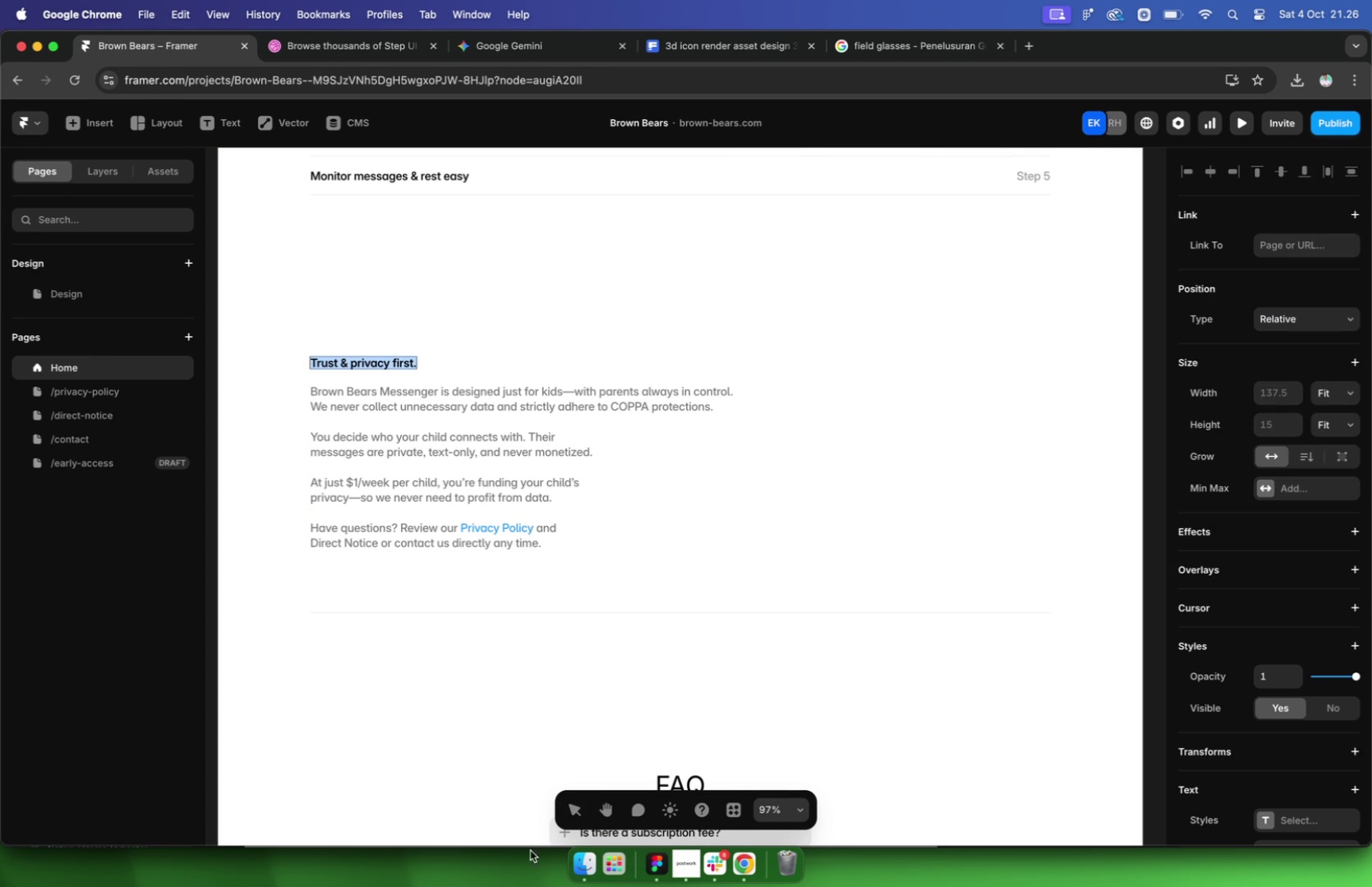 
left_click([737, 866])
 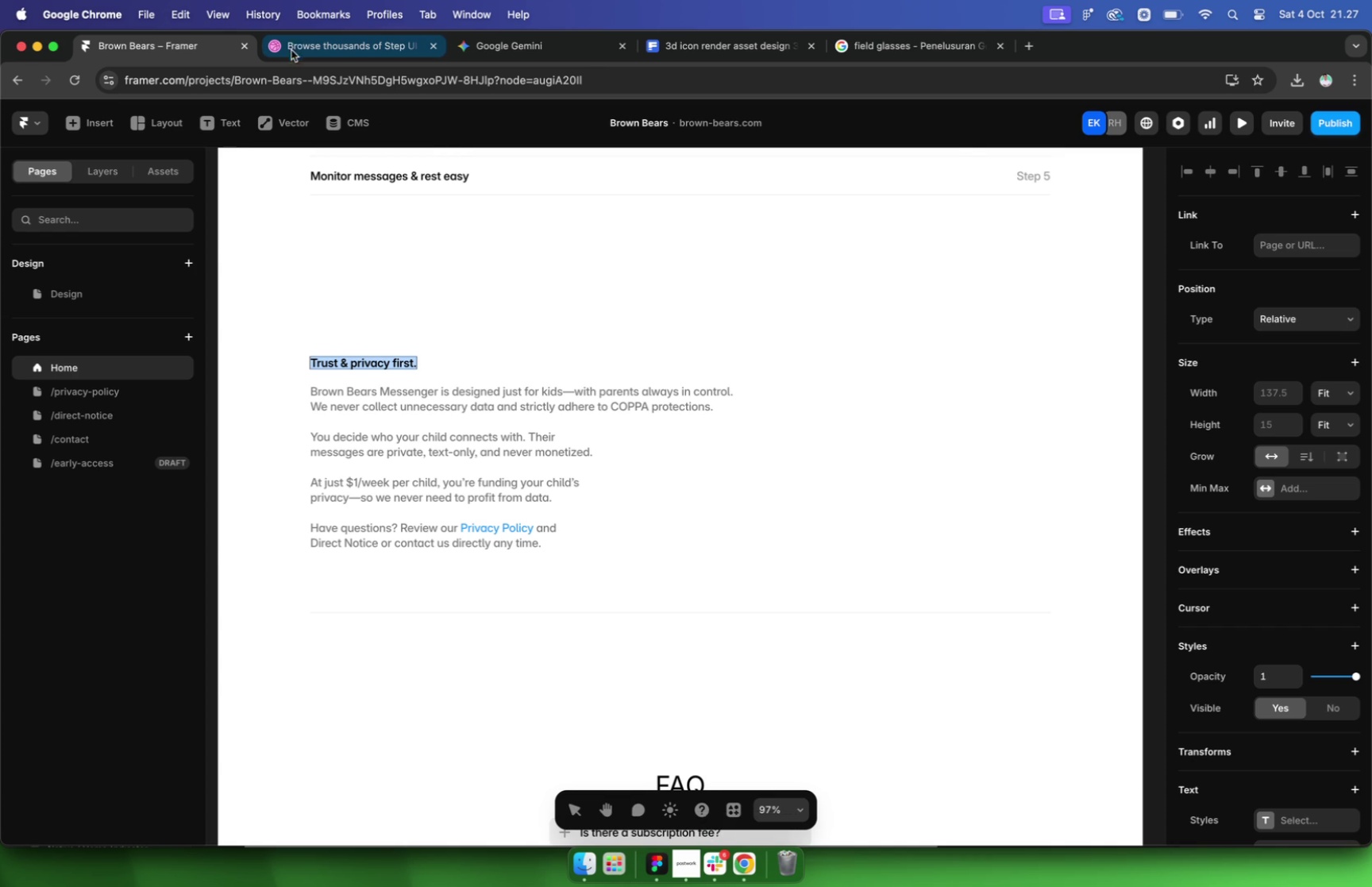 
left_click([294, 44])
 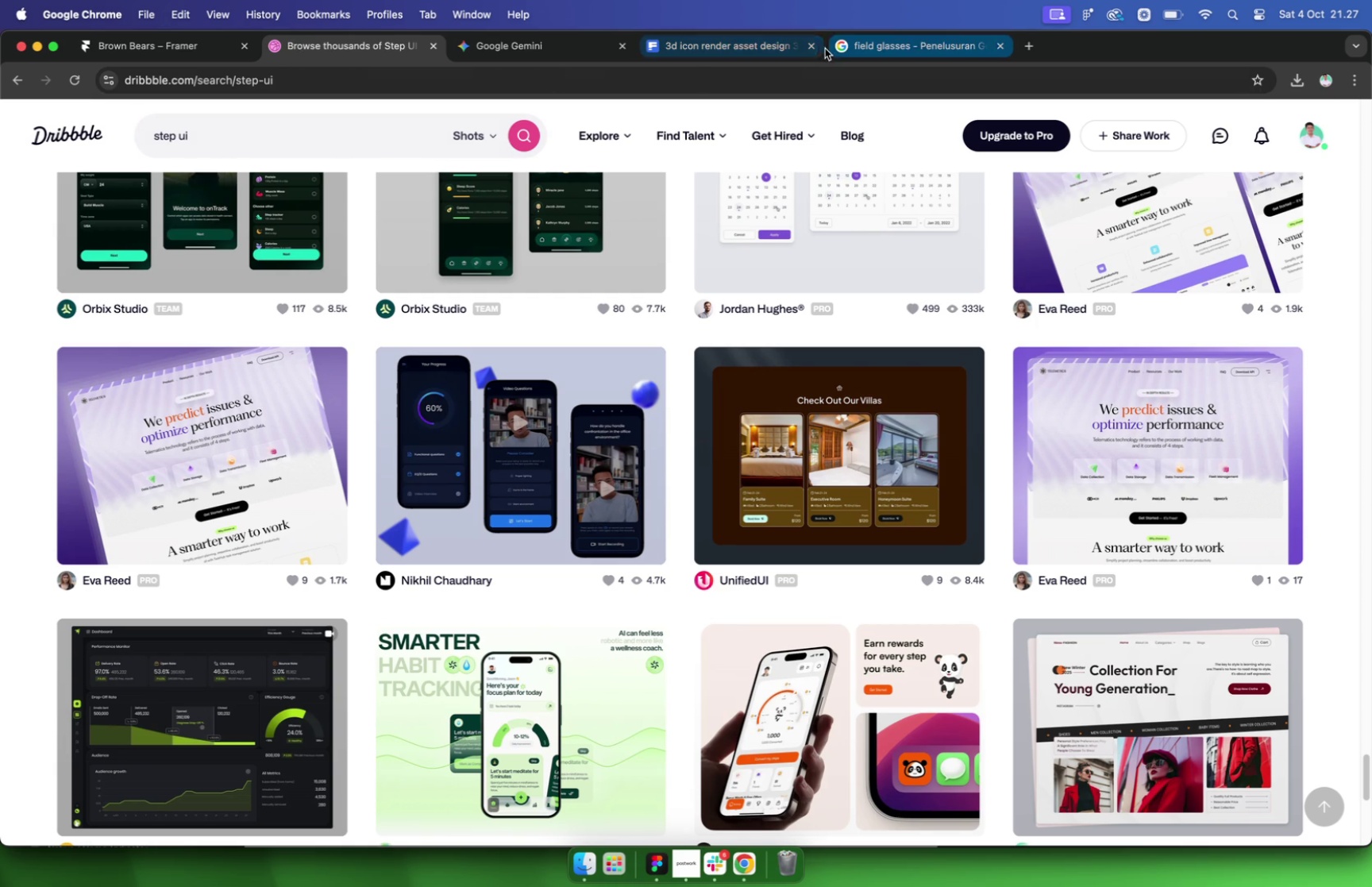 
scroll: coordinate [665, 639], scroll_direction: down, amount: 51.0
 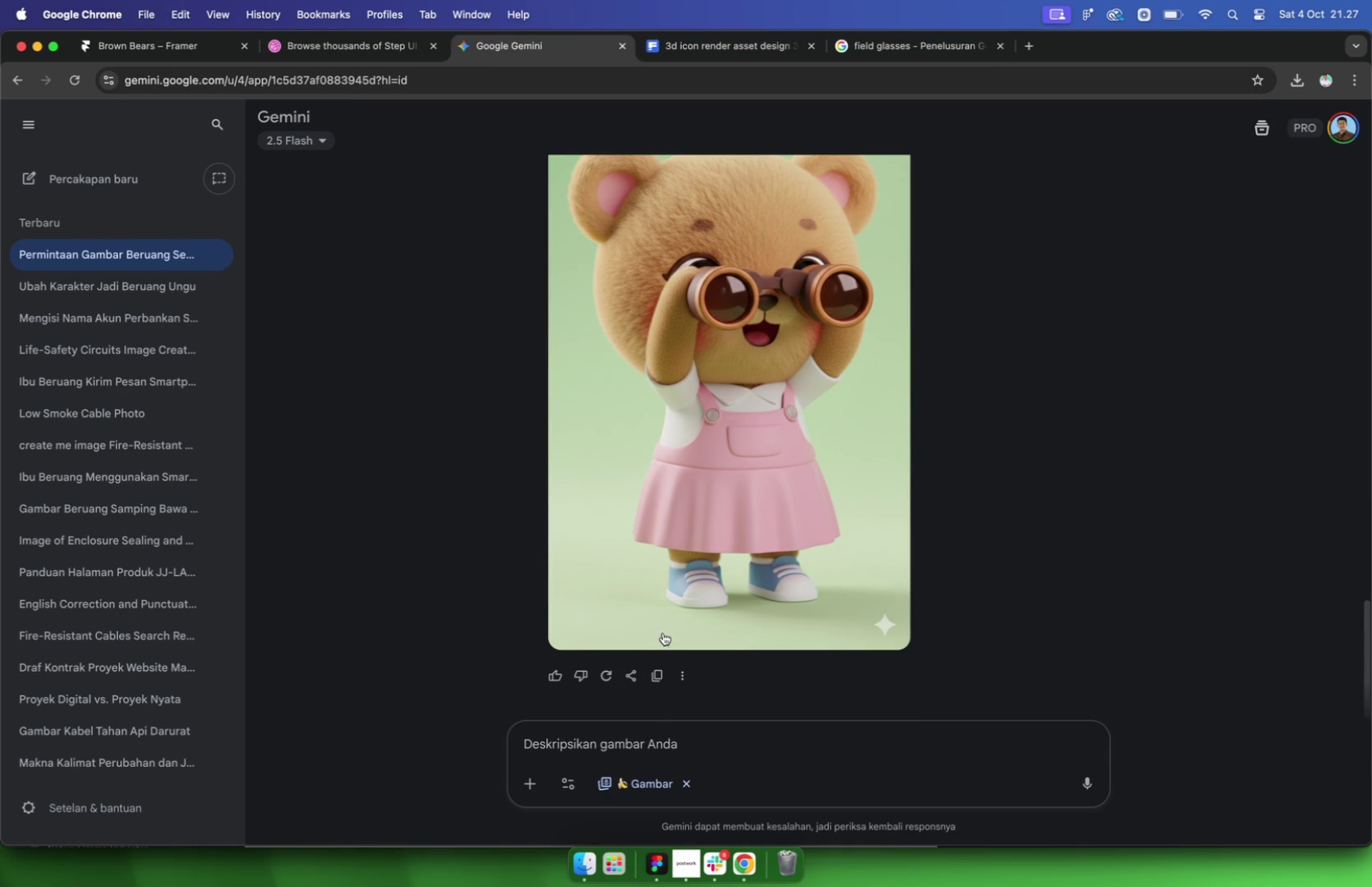 
left_click([623, 742])
 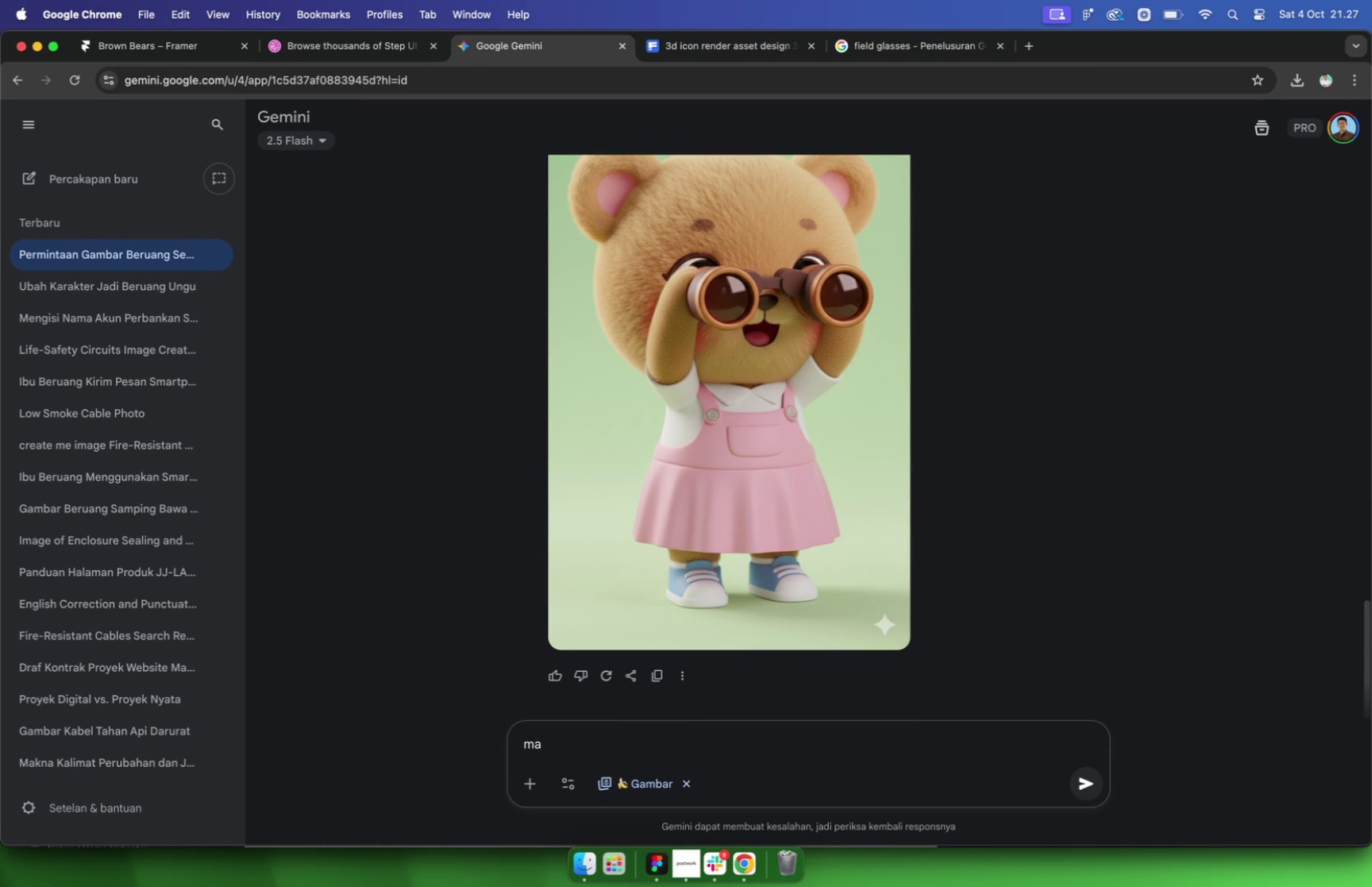 
type(make )
key(Backspace)
key(Backspace)
key(Backspace)
key(Backspace)
key(Backspace)
key(Backspace)
 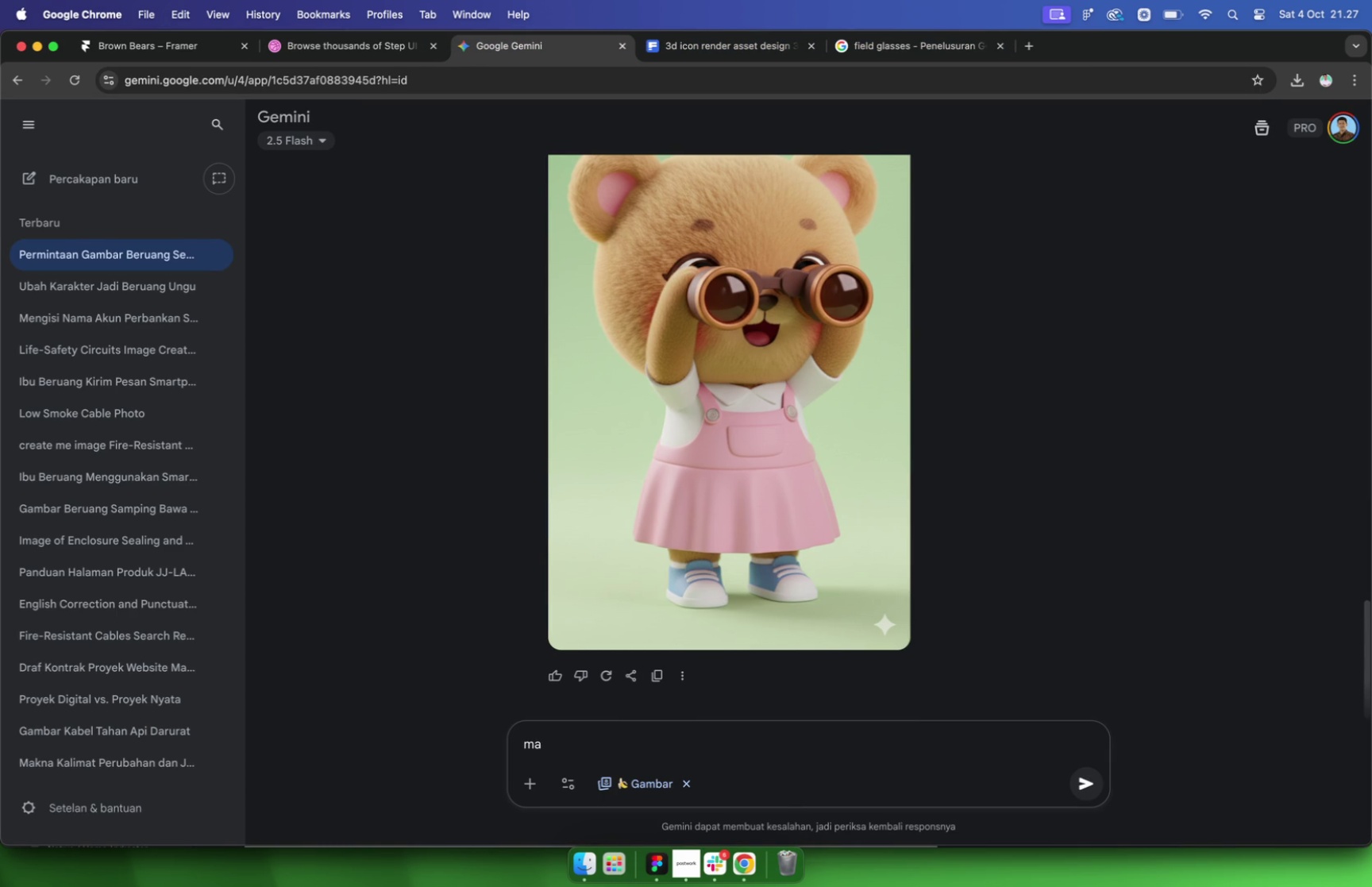 
scroll: coordinate [689, 456], scroll_direction: up, amount: 31.0
 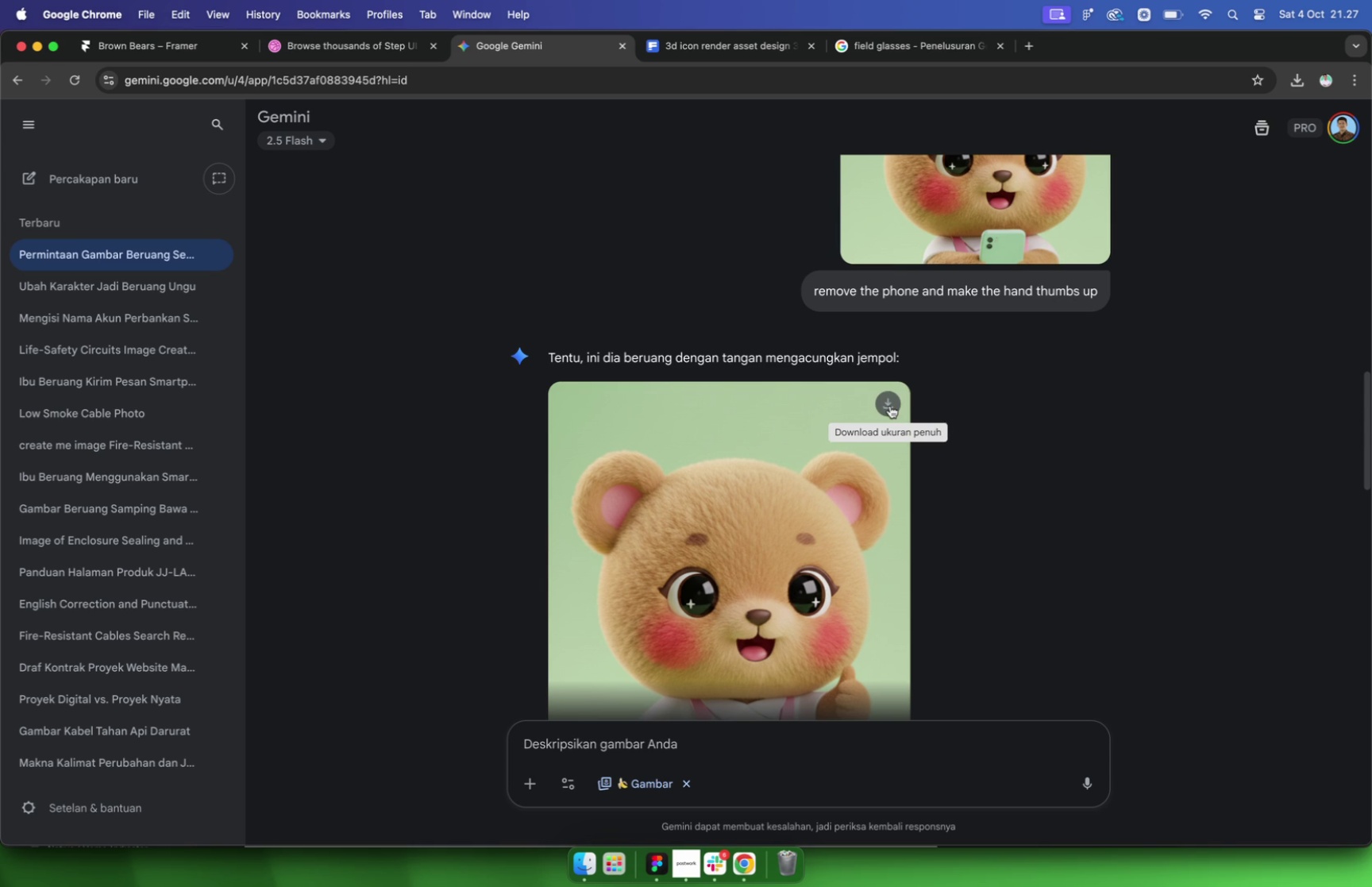 
scroll: coordinate [926, 384], scroll_direction: down, amount: 46.0
 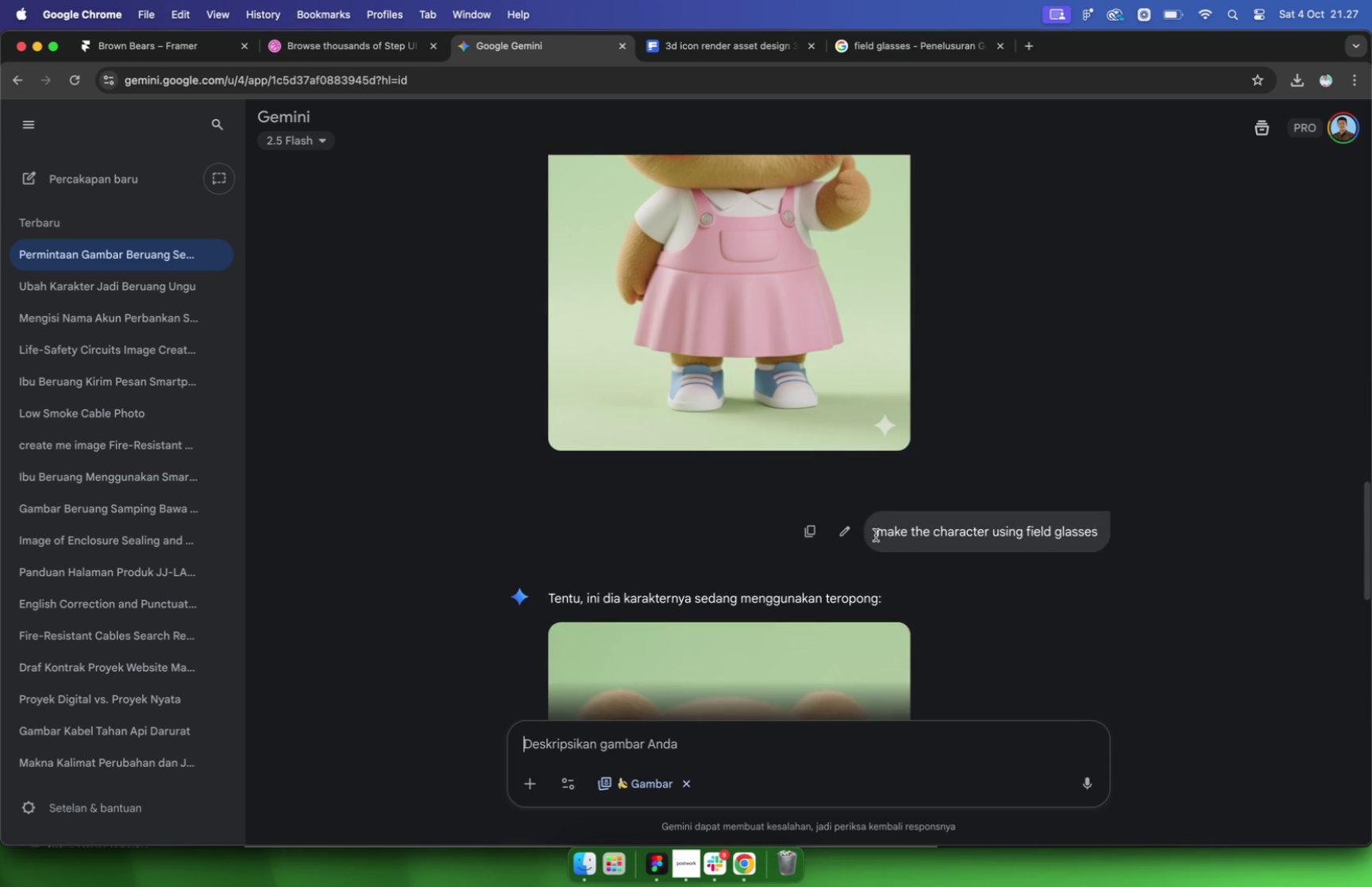 
left_click([850, 532])